 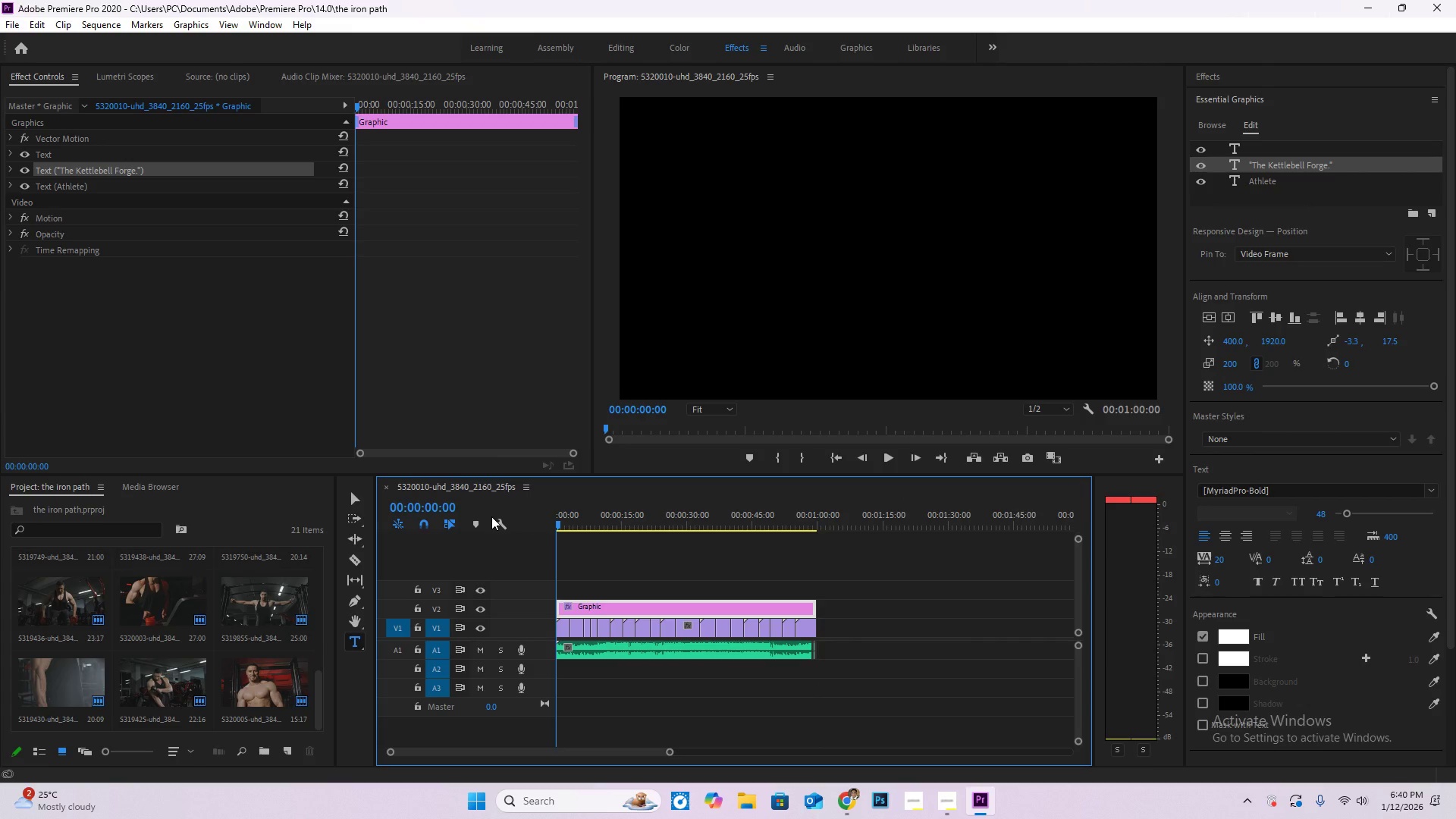 
hold_key(key=AltLeft, duration=1.5)
hold_key(key=AltLeft, duration=1.31)
scroll: coordinate [592, 629], scroll_direction: up, amount: 37.0
 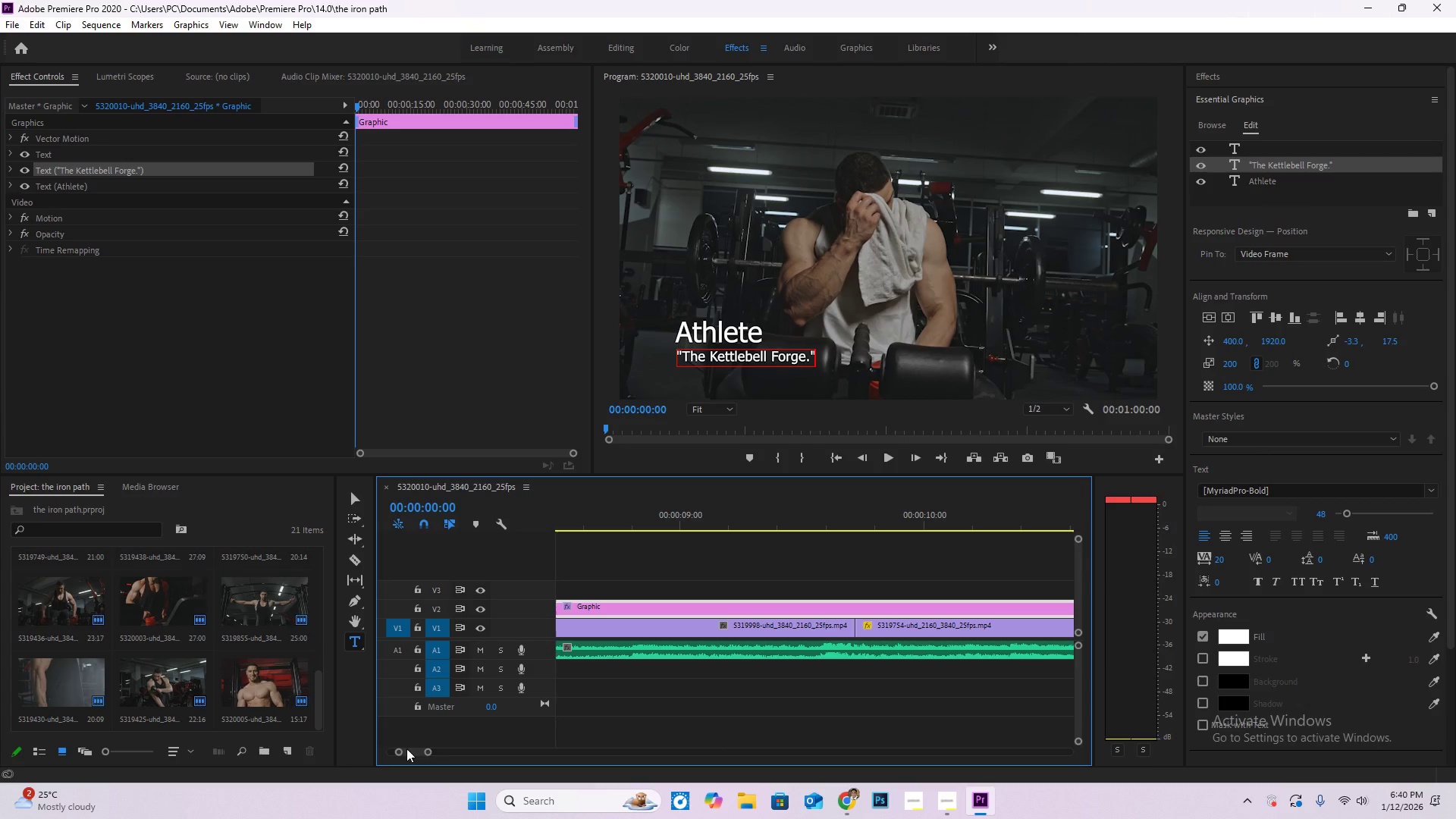 
left_click_drag(start_coordinate=[412, 750], to_coordinate=[381, 749])
 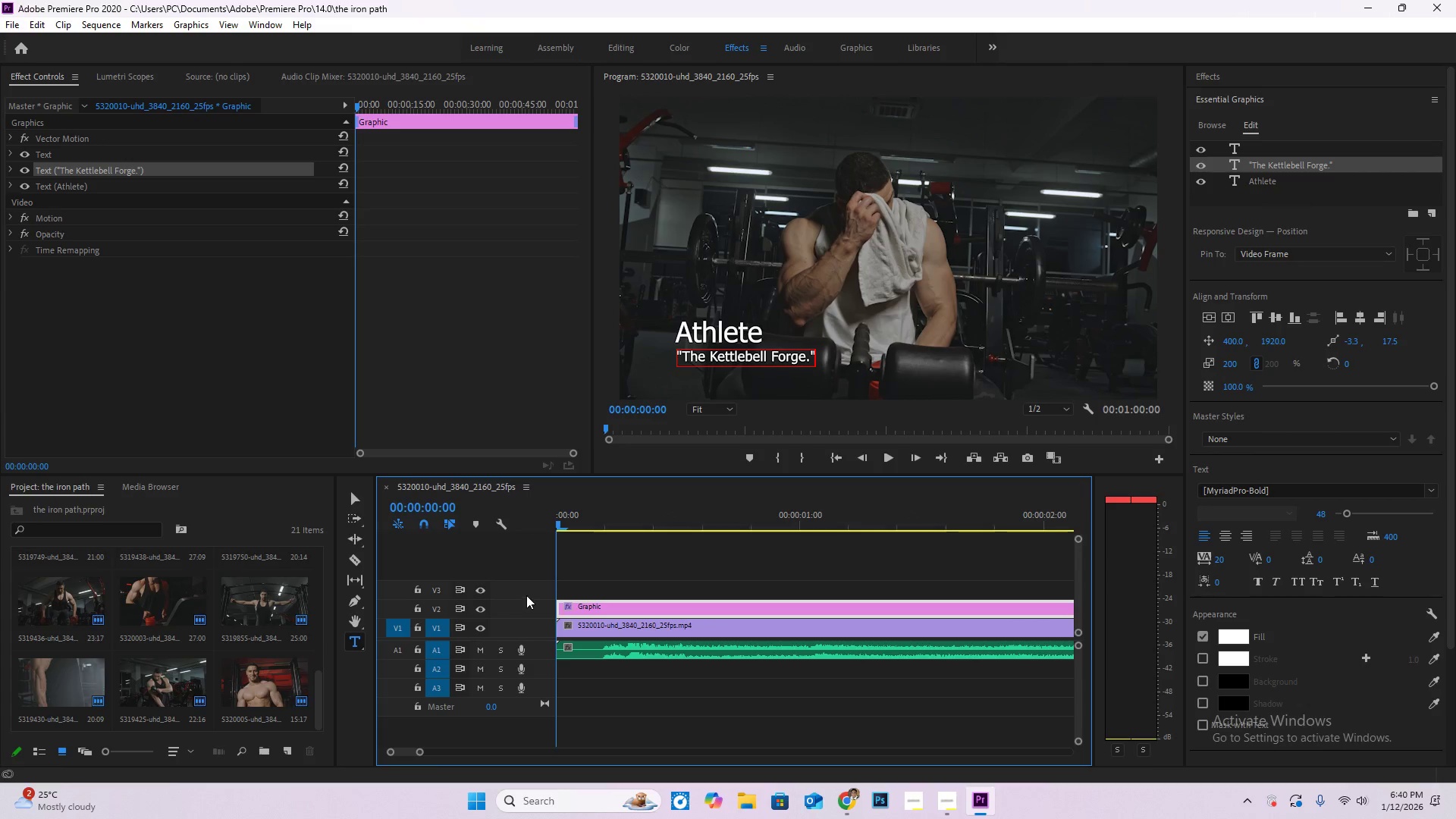 
key(Space)
 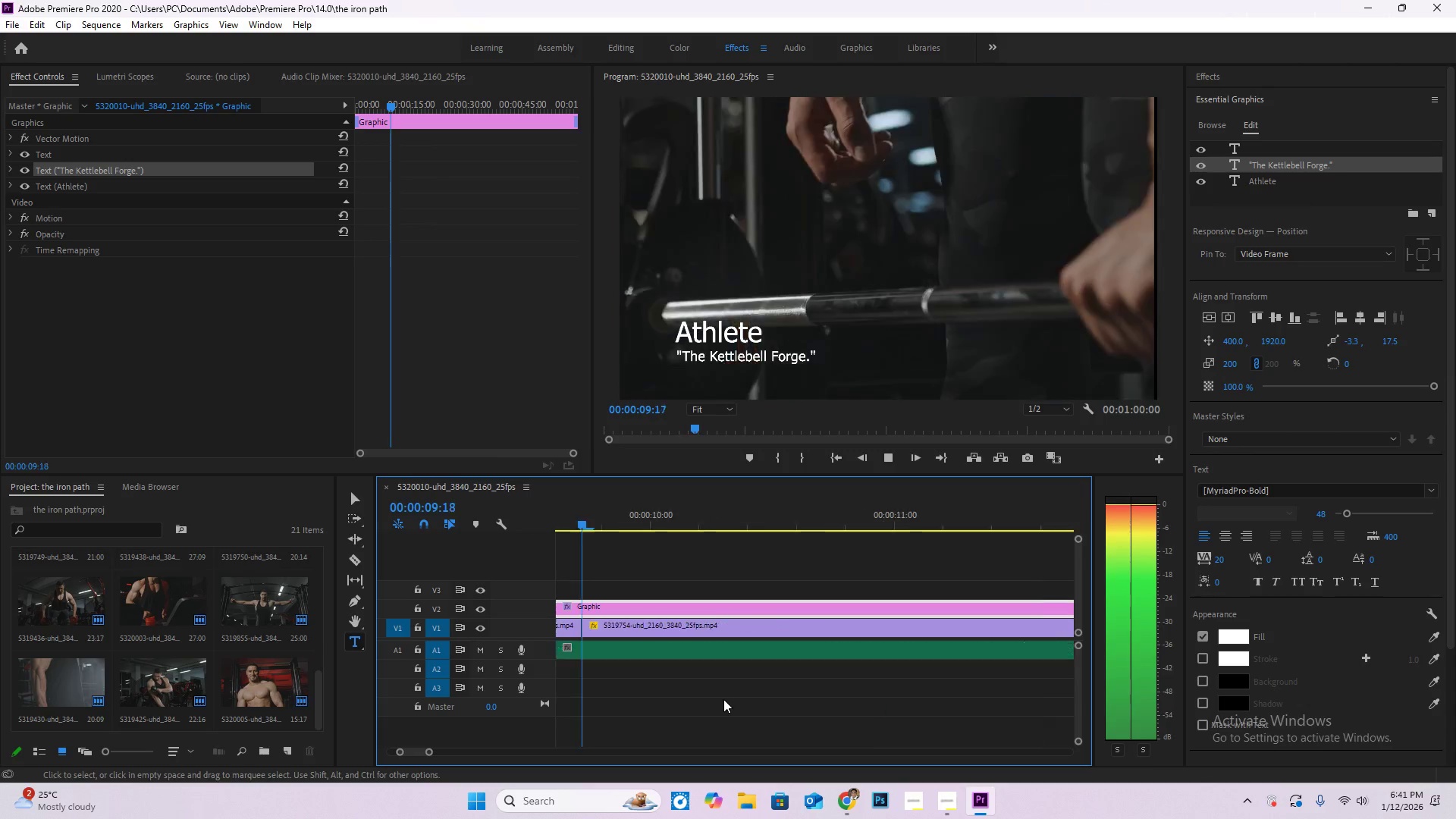 
wait(14.84)
 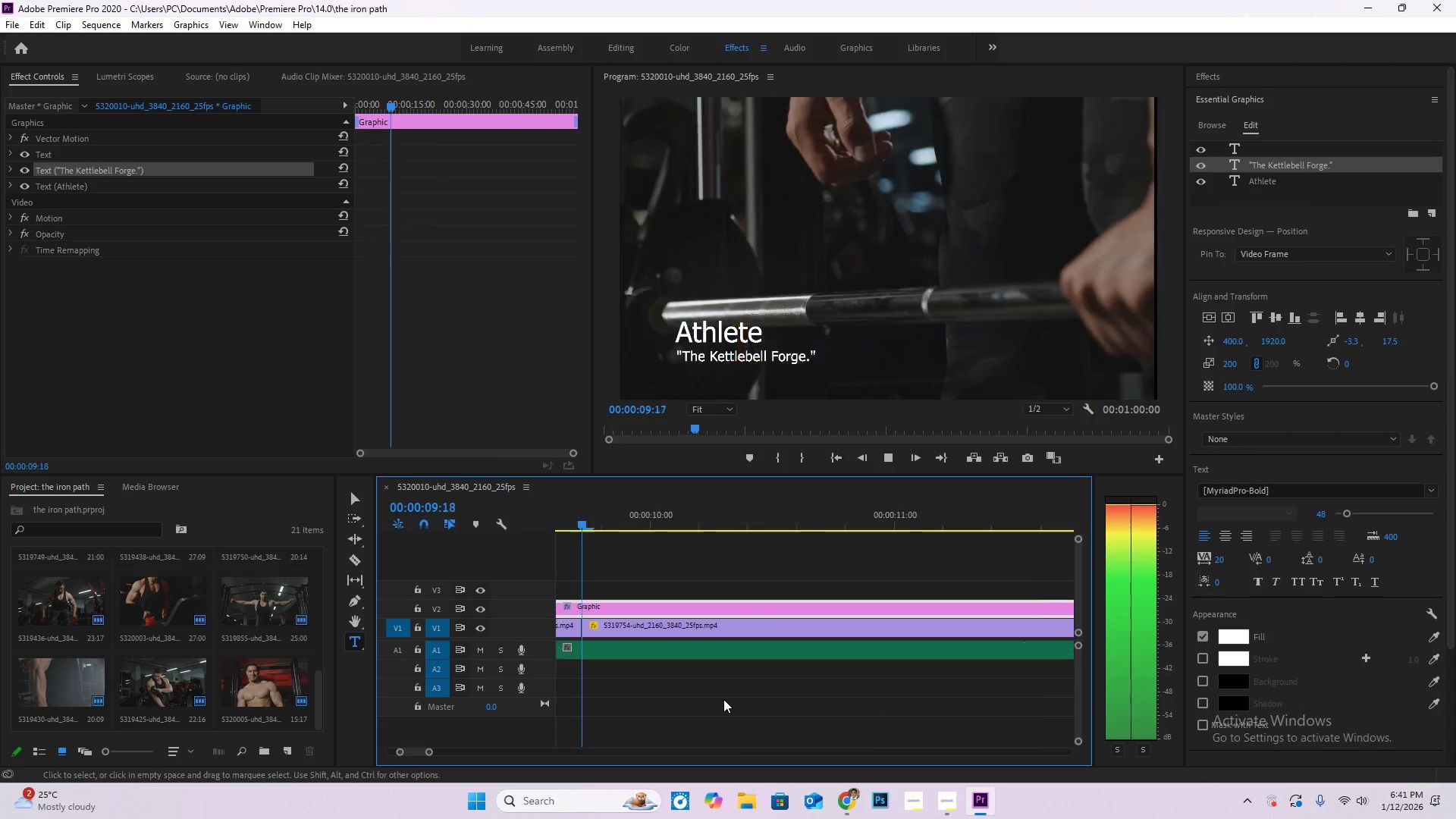 
key(Space)
 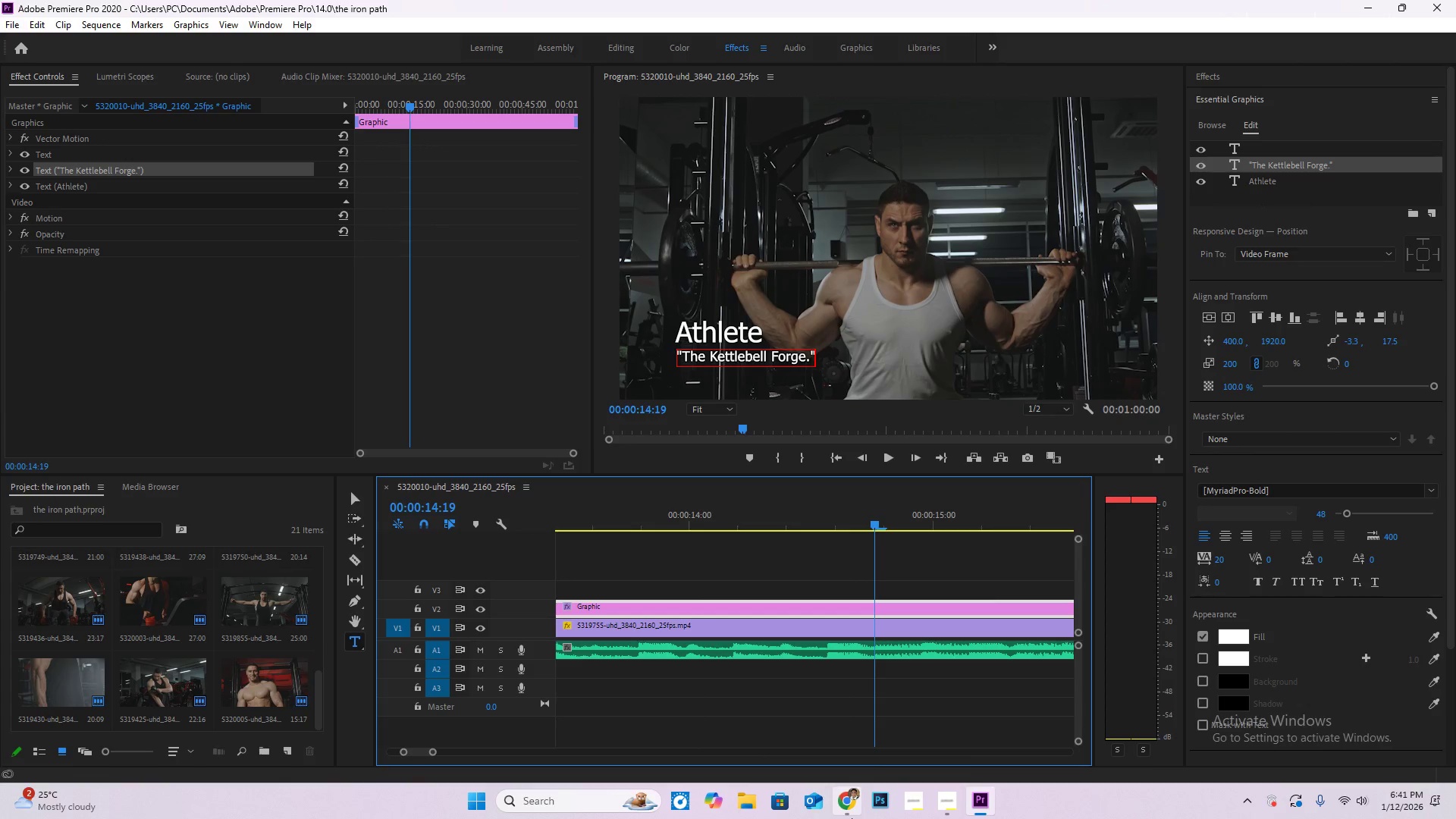 
left_click([851, 818])
 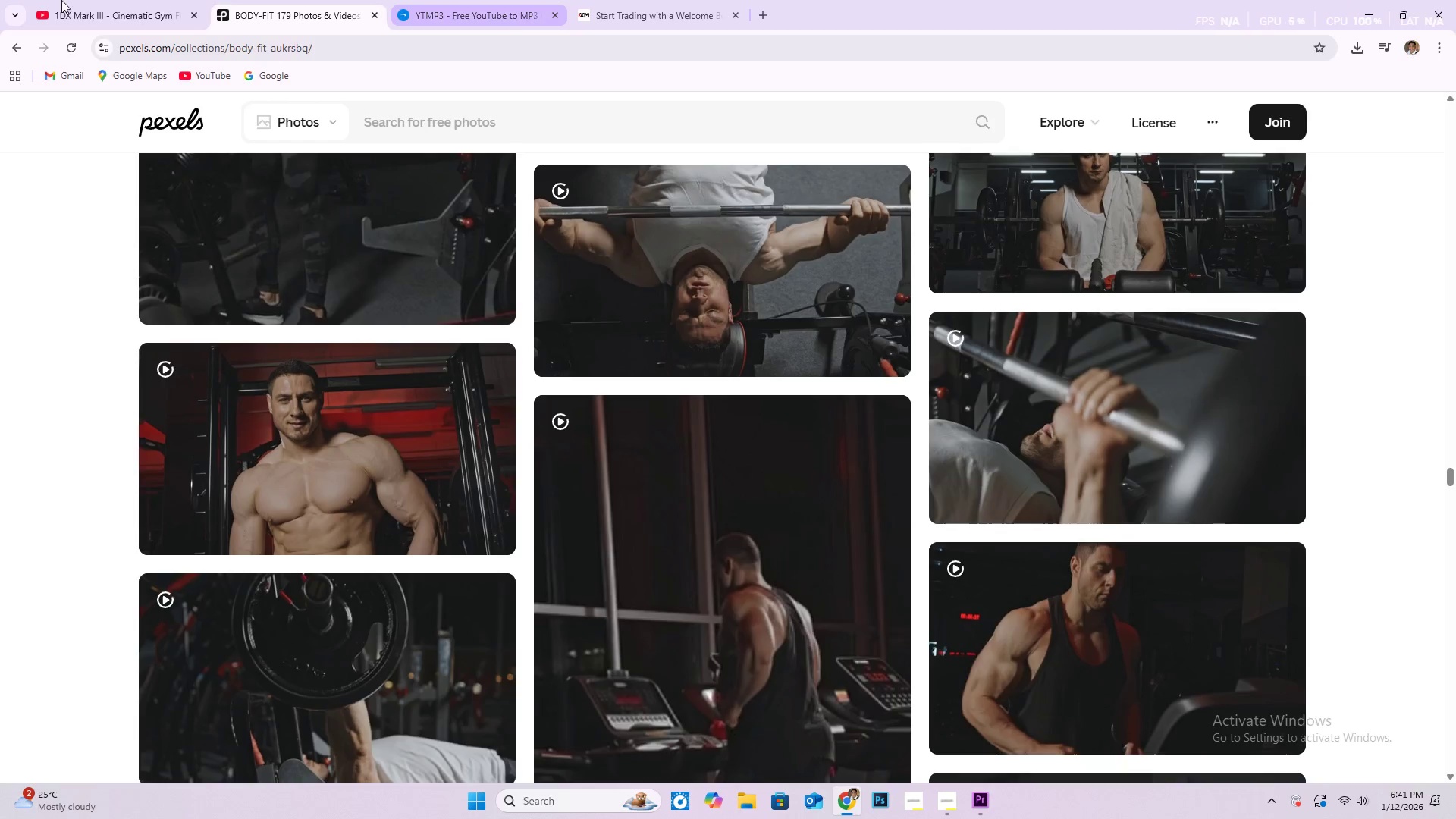 
left_click([118, 5])
 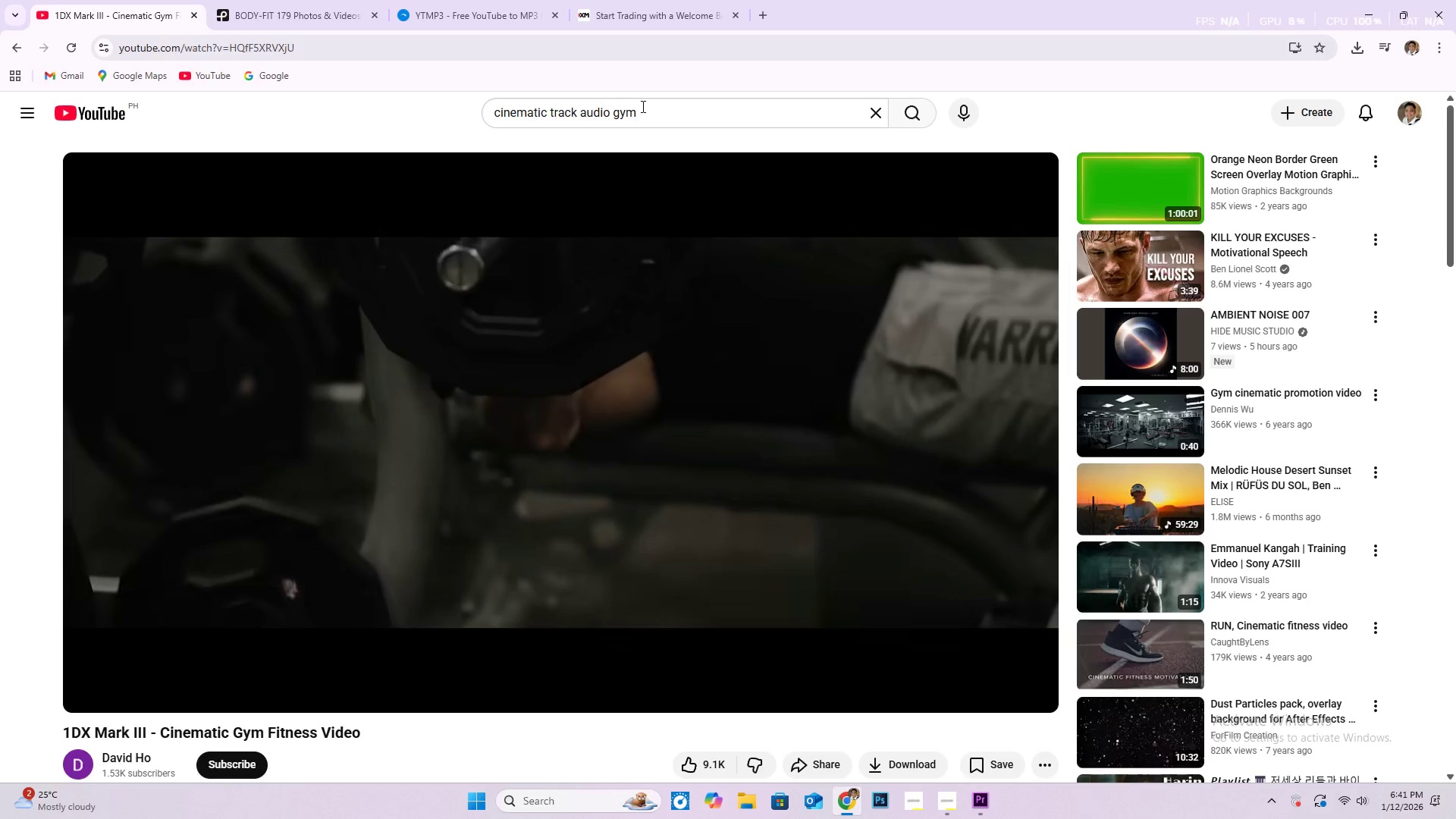 
left_click_drag(start_coordinate=[654, 114], to_coordinate=[491, 112])
 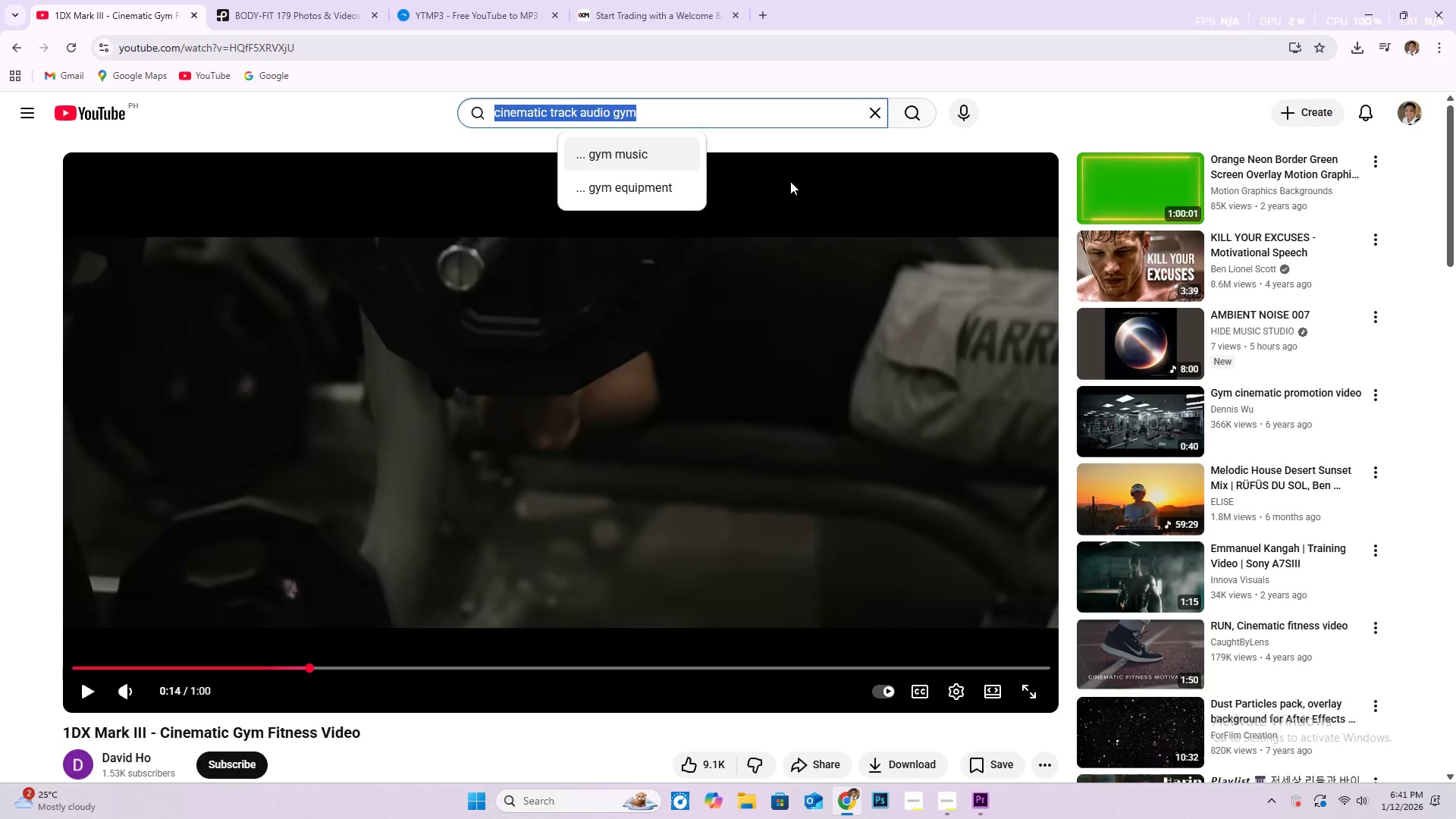 
type(metal )
 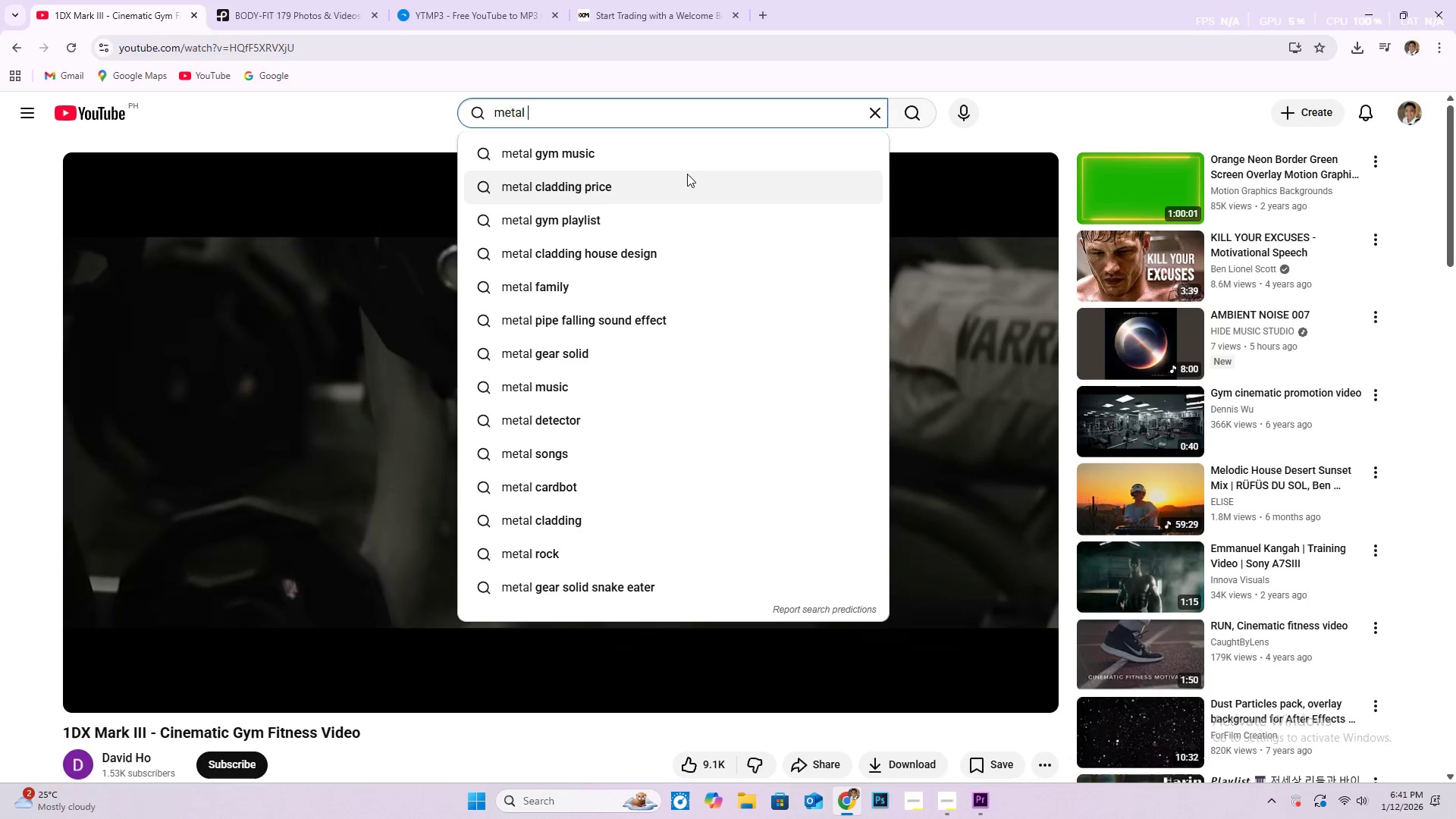 
left_click([646, 156])
 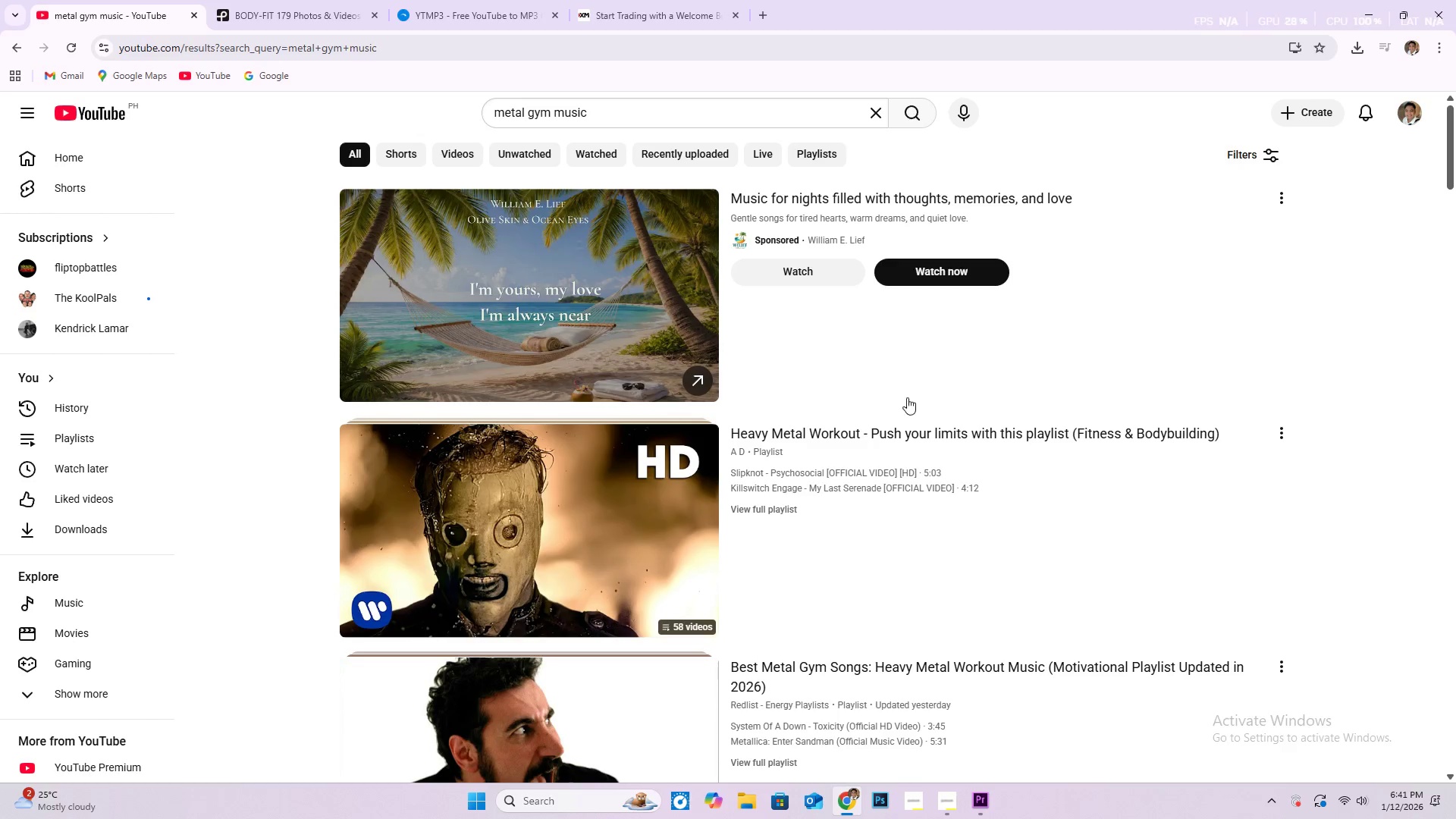 
scroll: coordinate [722, 507], scroll_direction: down, amount: 17.0
 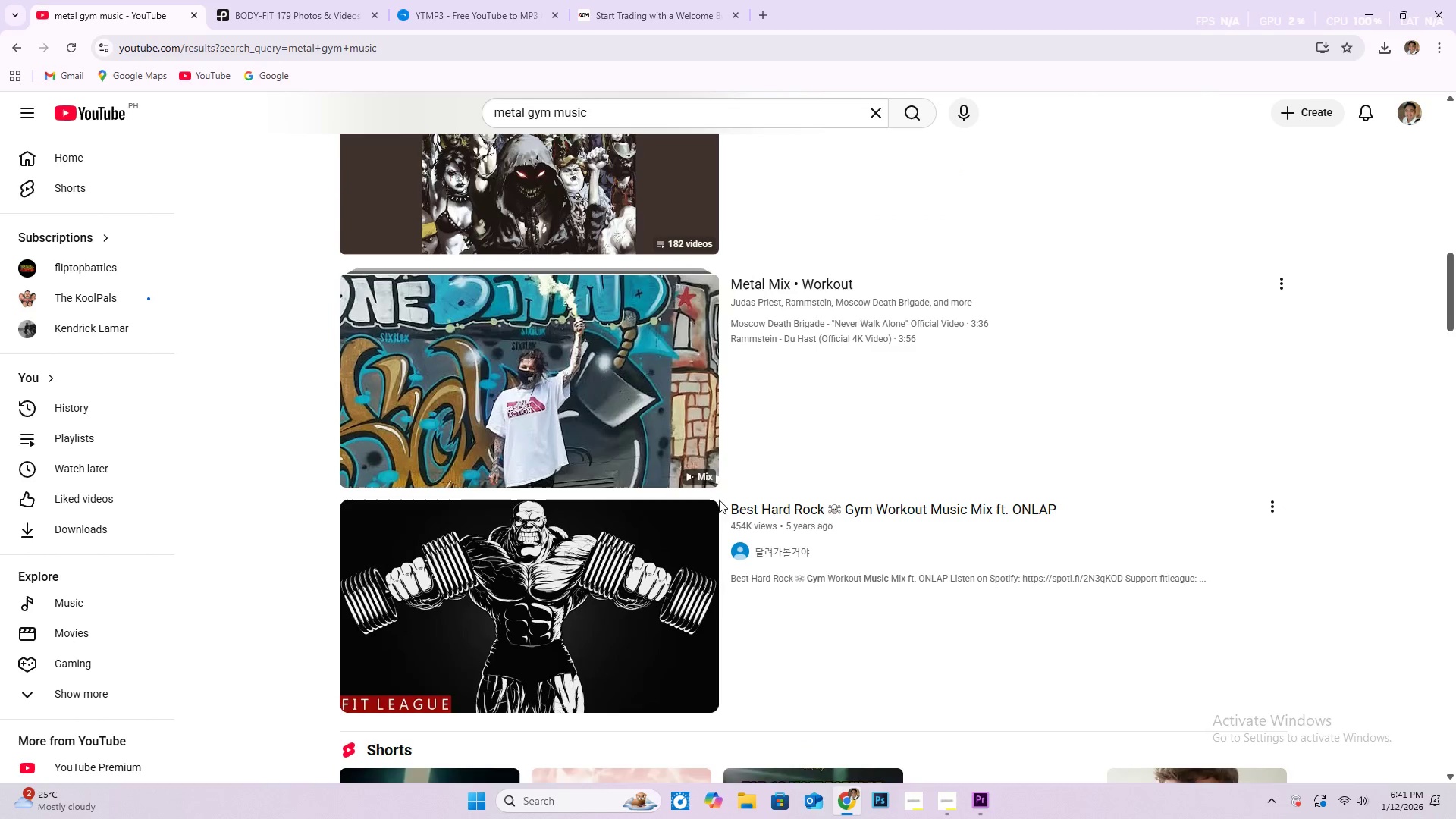 
scroll: coordinate [613, 450], scroll_direction: up, amount: 9.0
 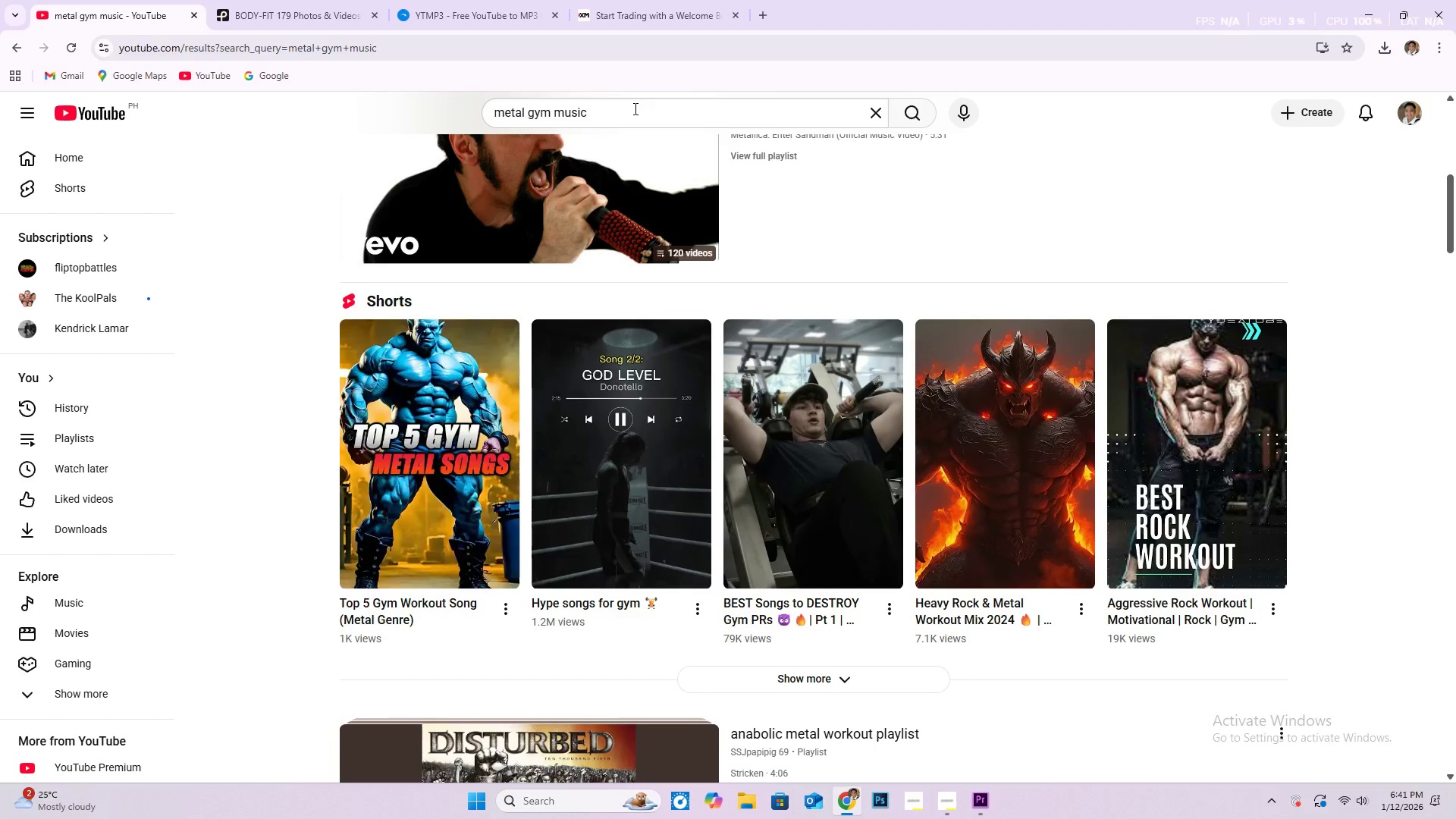 
left_click_drag(start_coordinate=[622, 110], to_coordinate=[598, 115])
 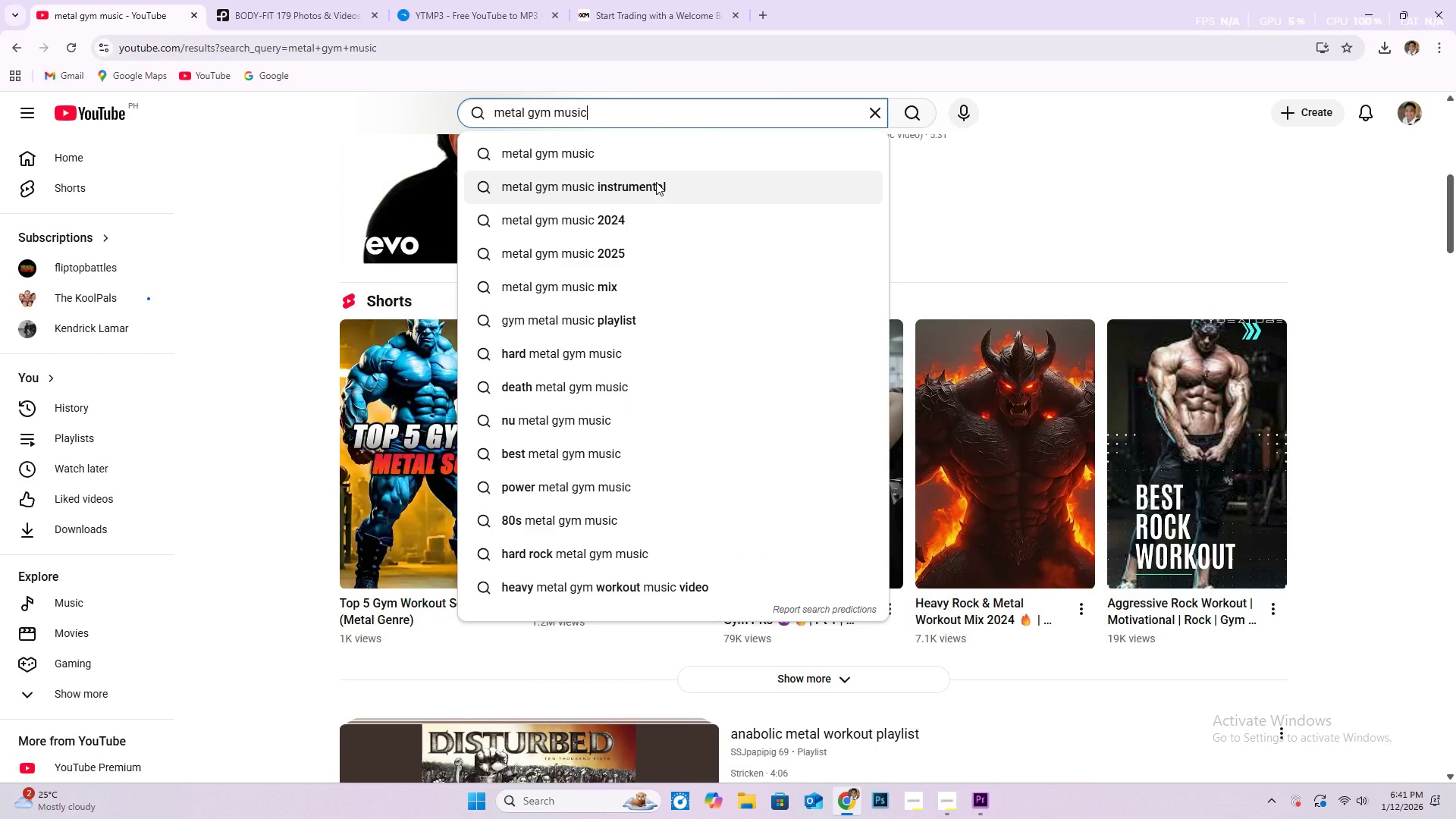 
left_click([656, 182])
 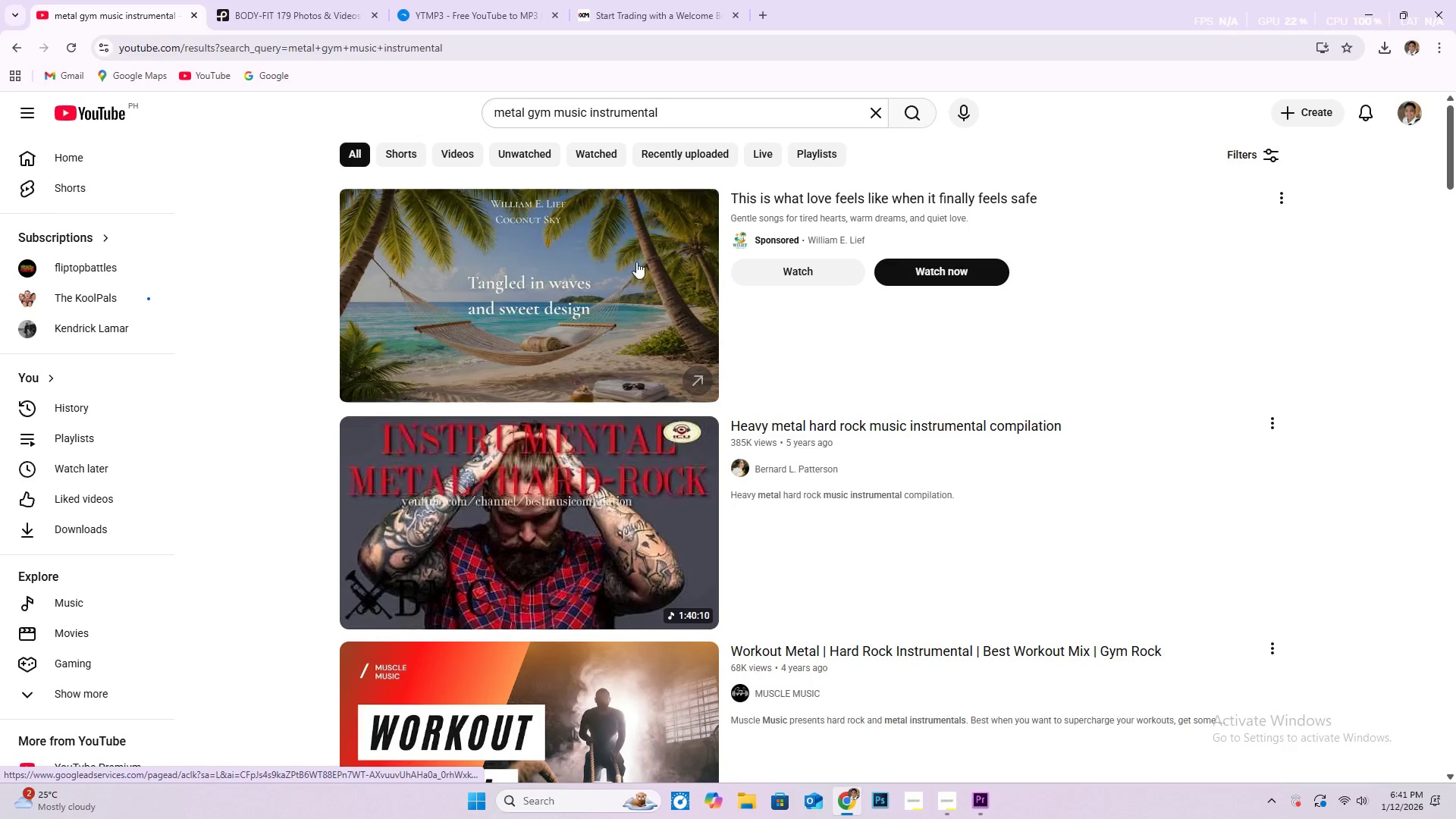 
scroll: coordinate [579, 505], scroll_direction: up, amount: 5.0
 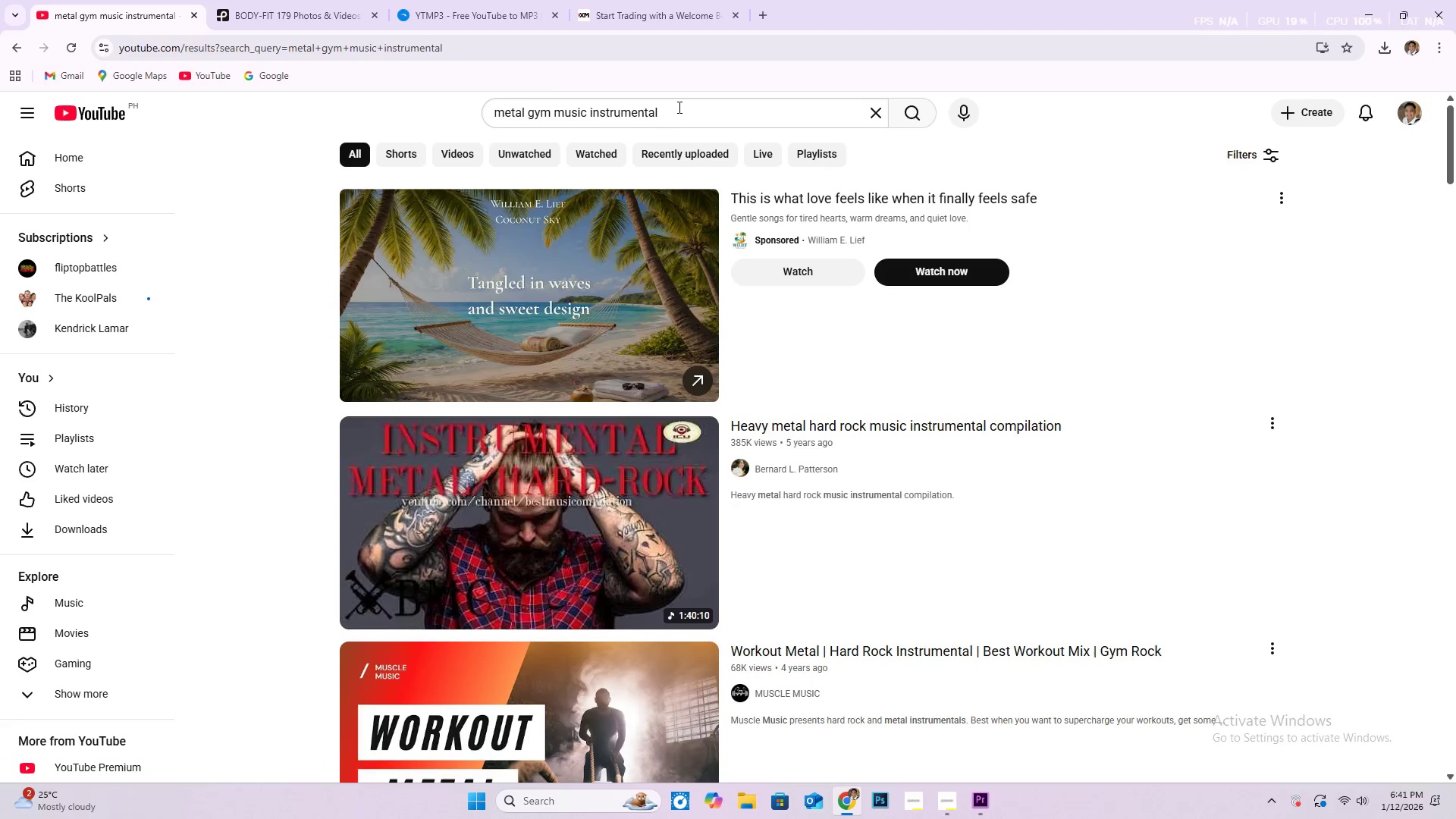 
left_click_drag(start_coordinate=[679, 104], to_coordinate=[488, 107])
 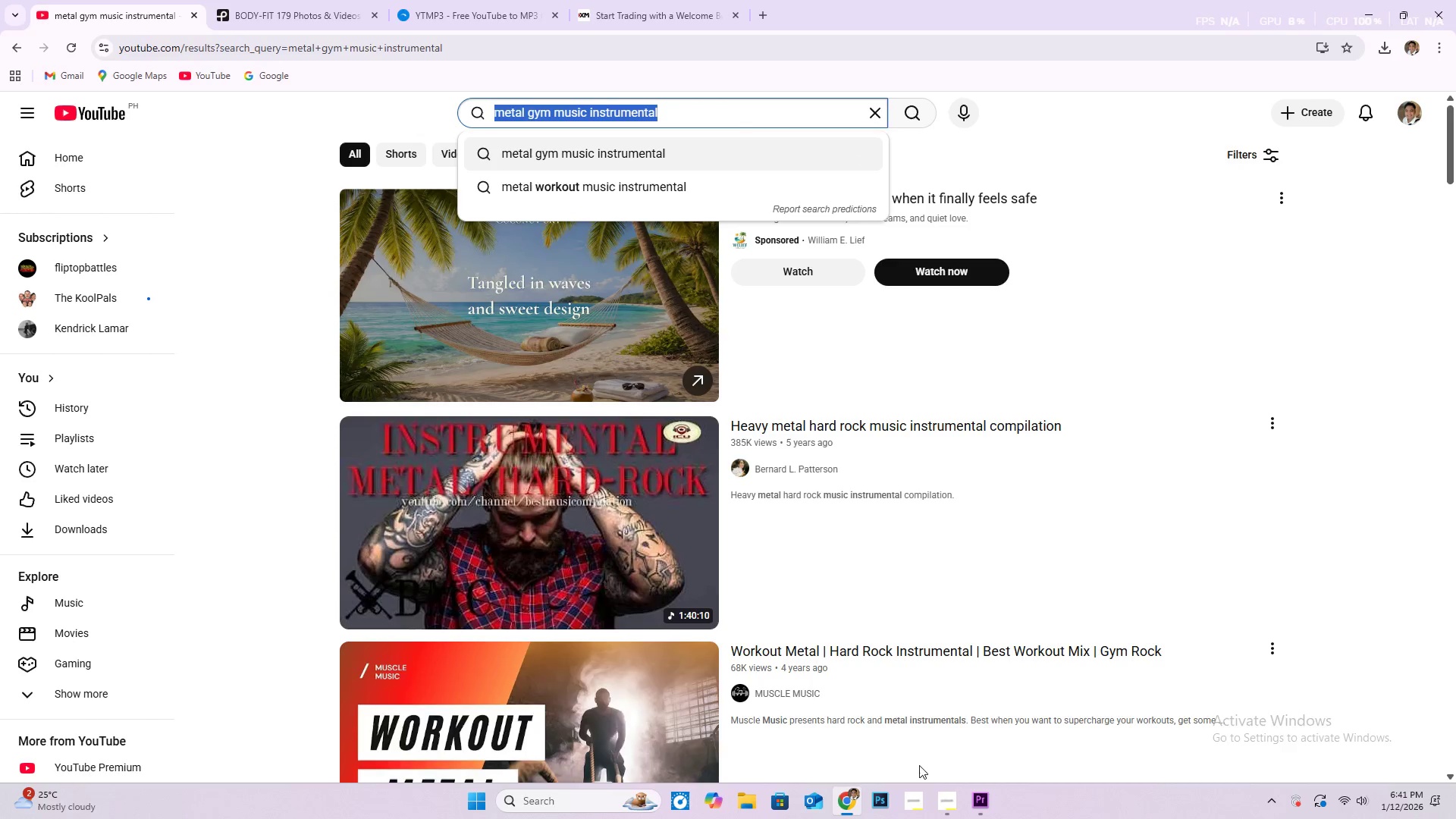 
left_click([943, 806])